 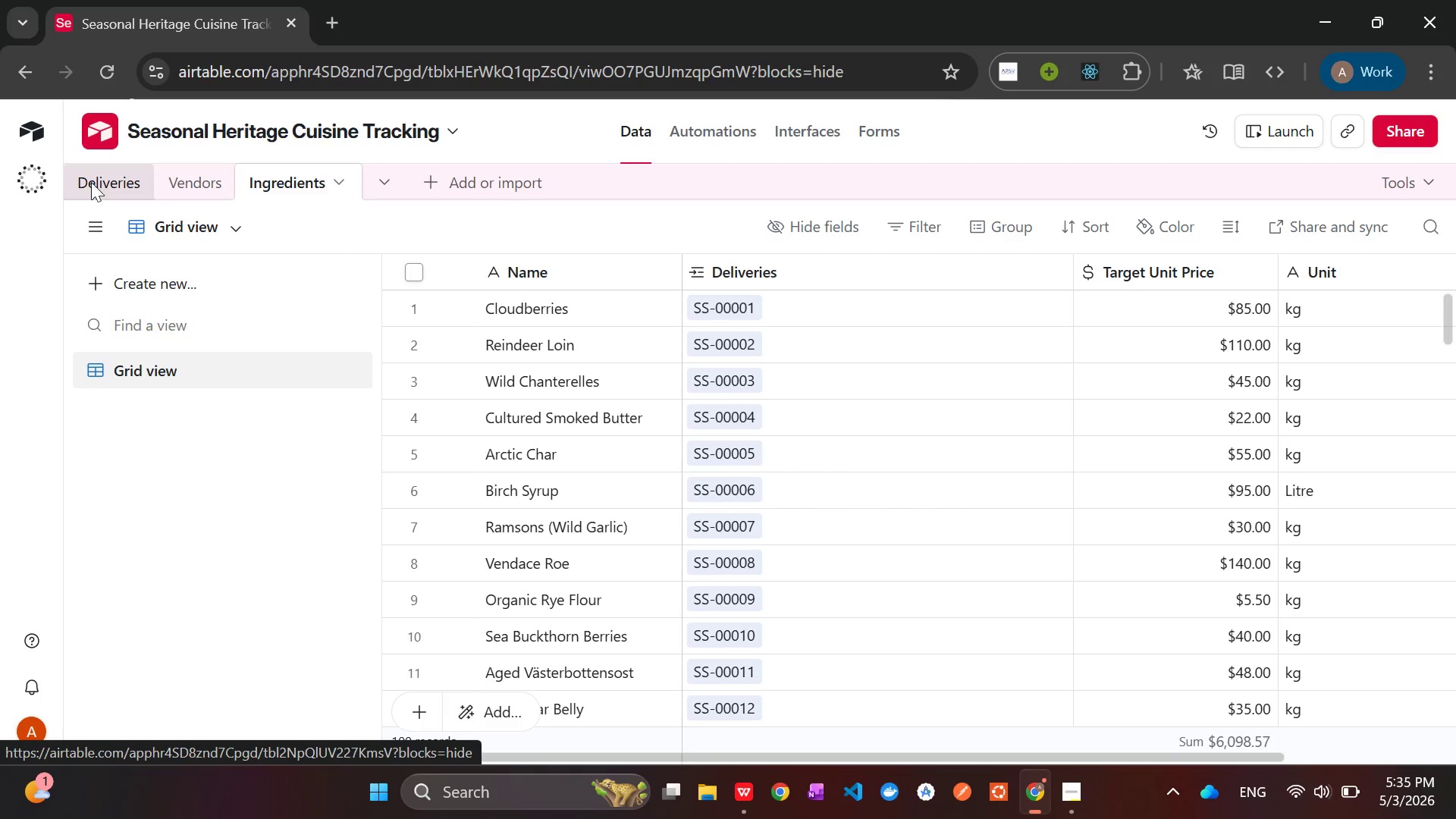 
mouse_move([820, 494])
 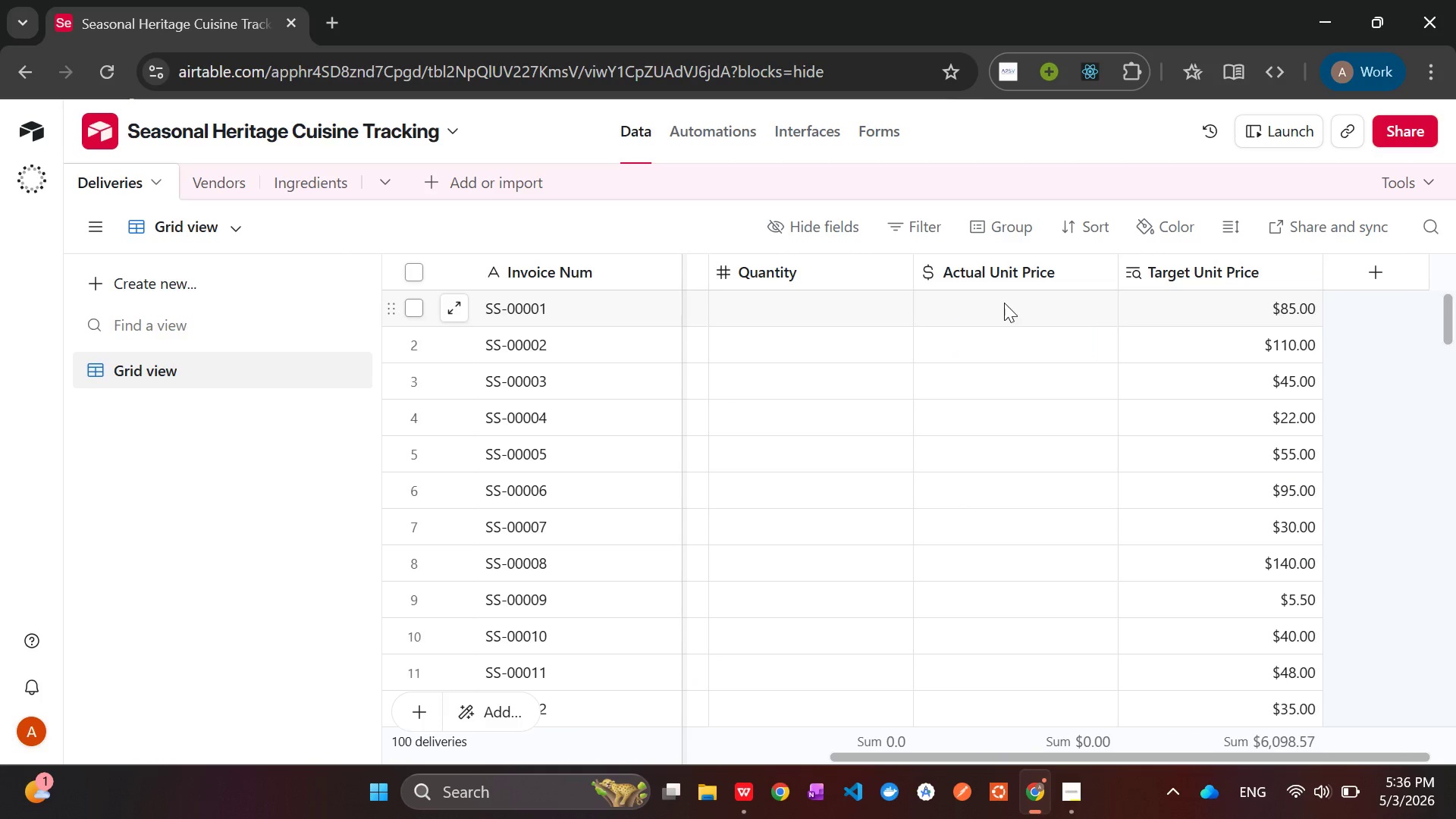 
left_click([1004, 303])
 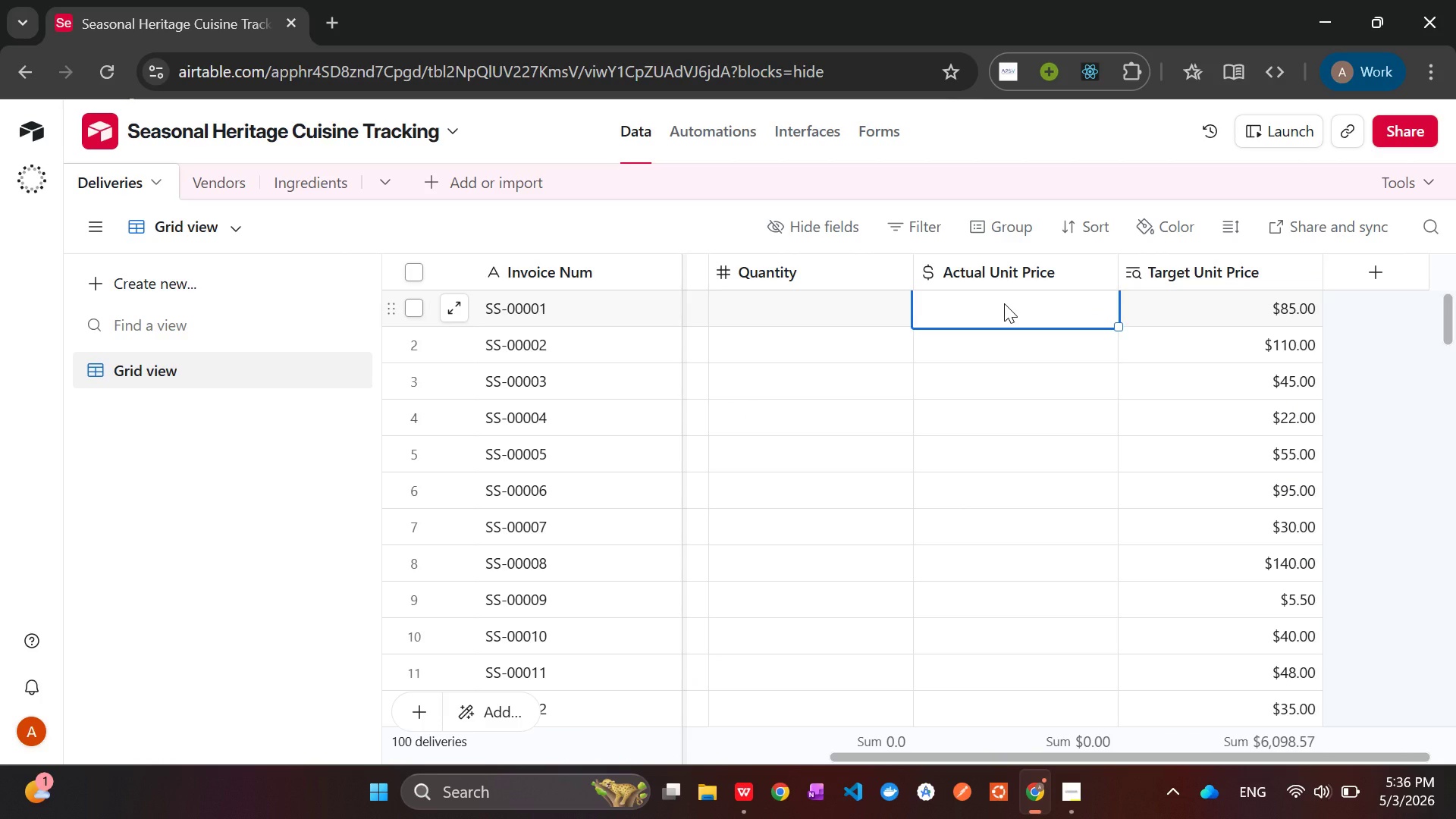 
key(Control+V)
 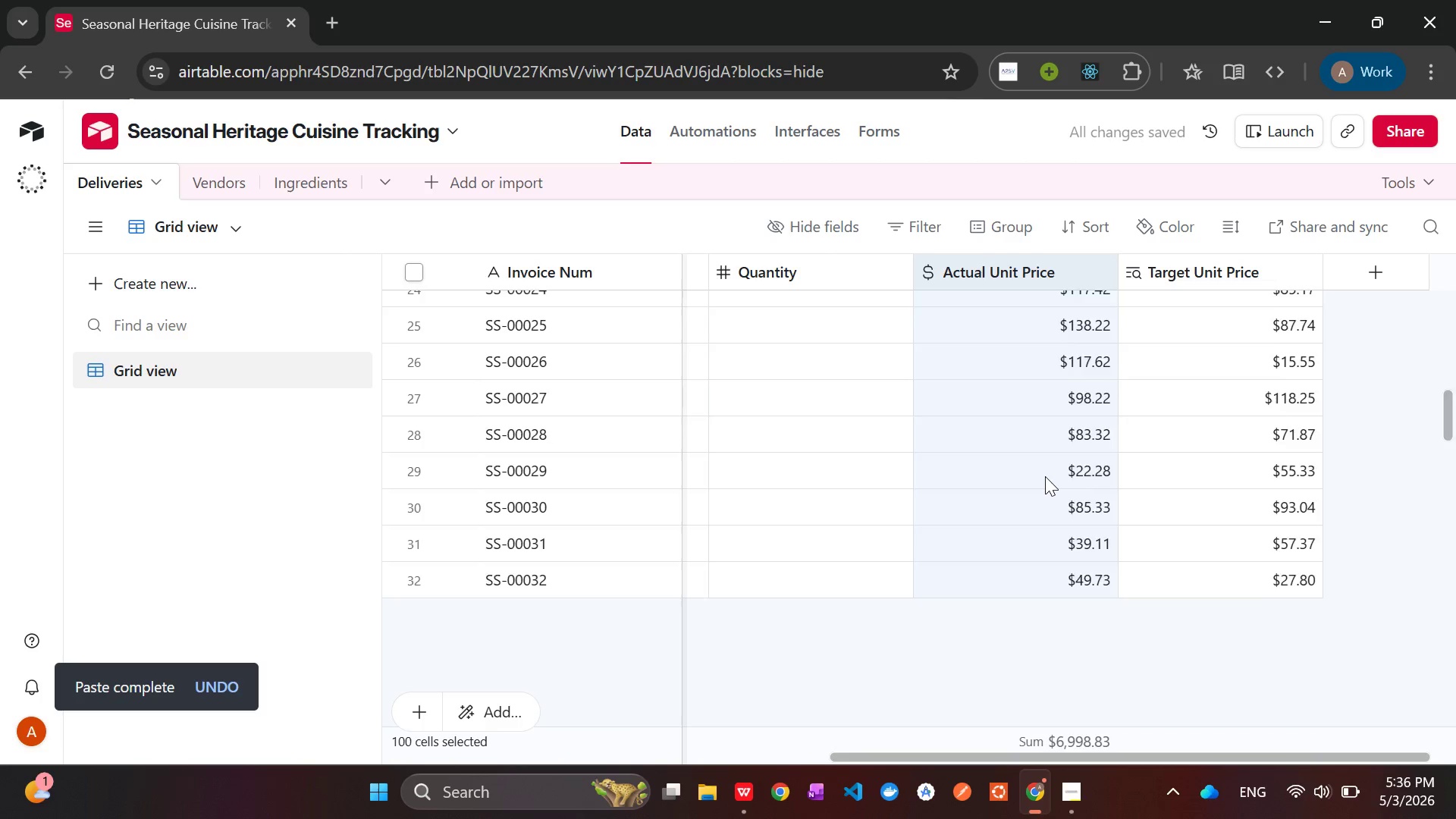 
wait(10.08)
 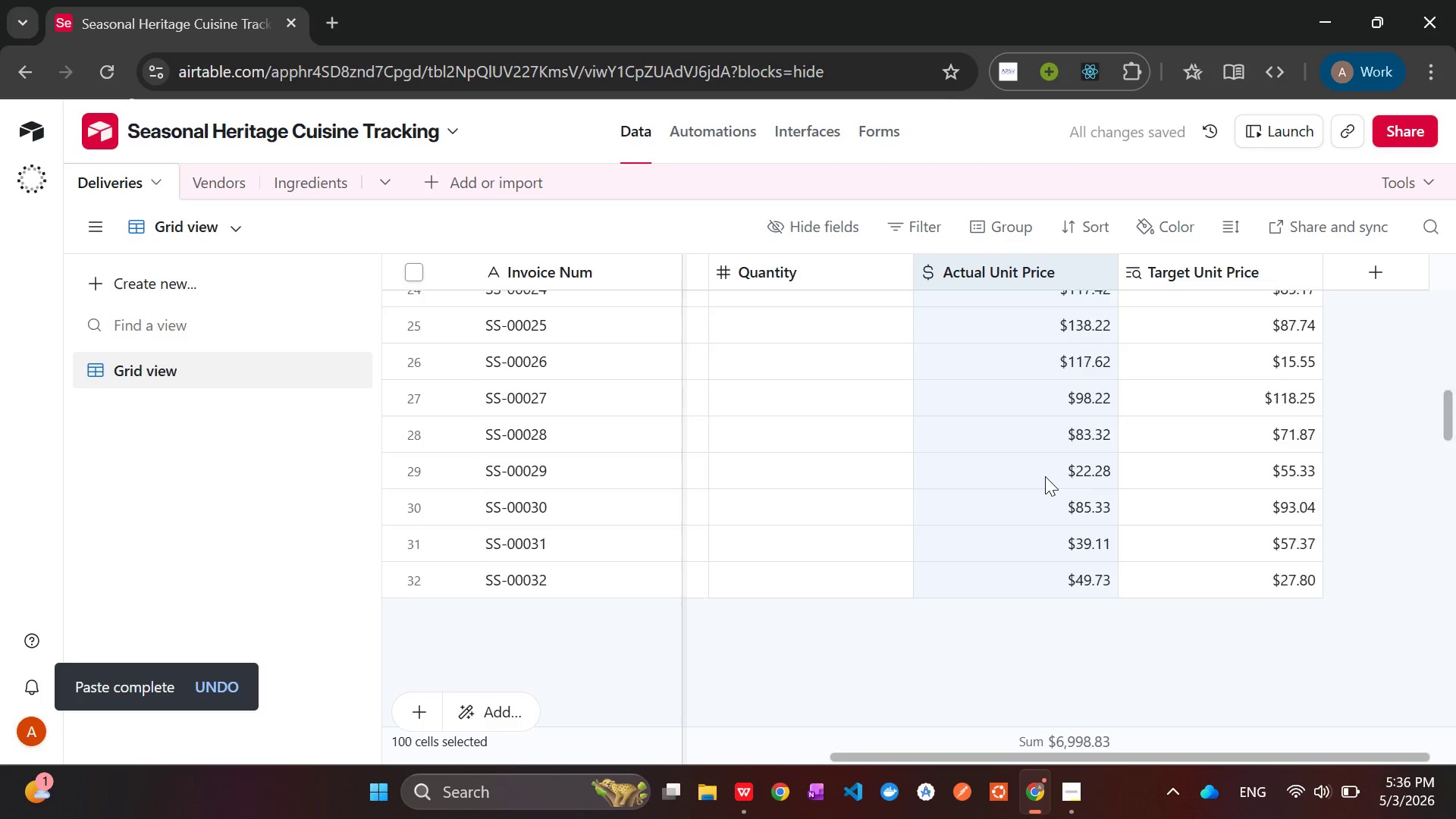 
key(Alt+AltLeft)
 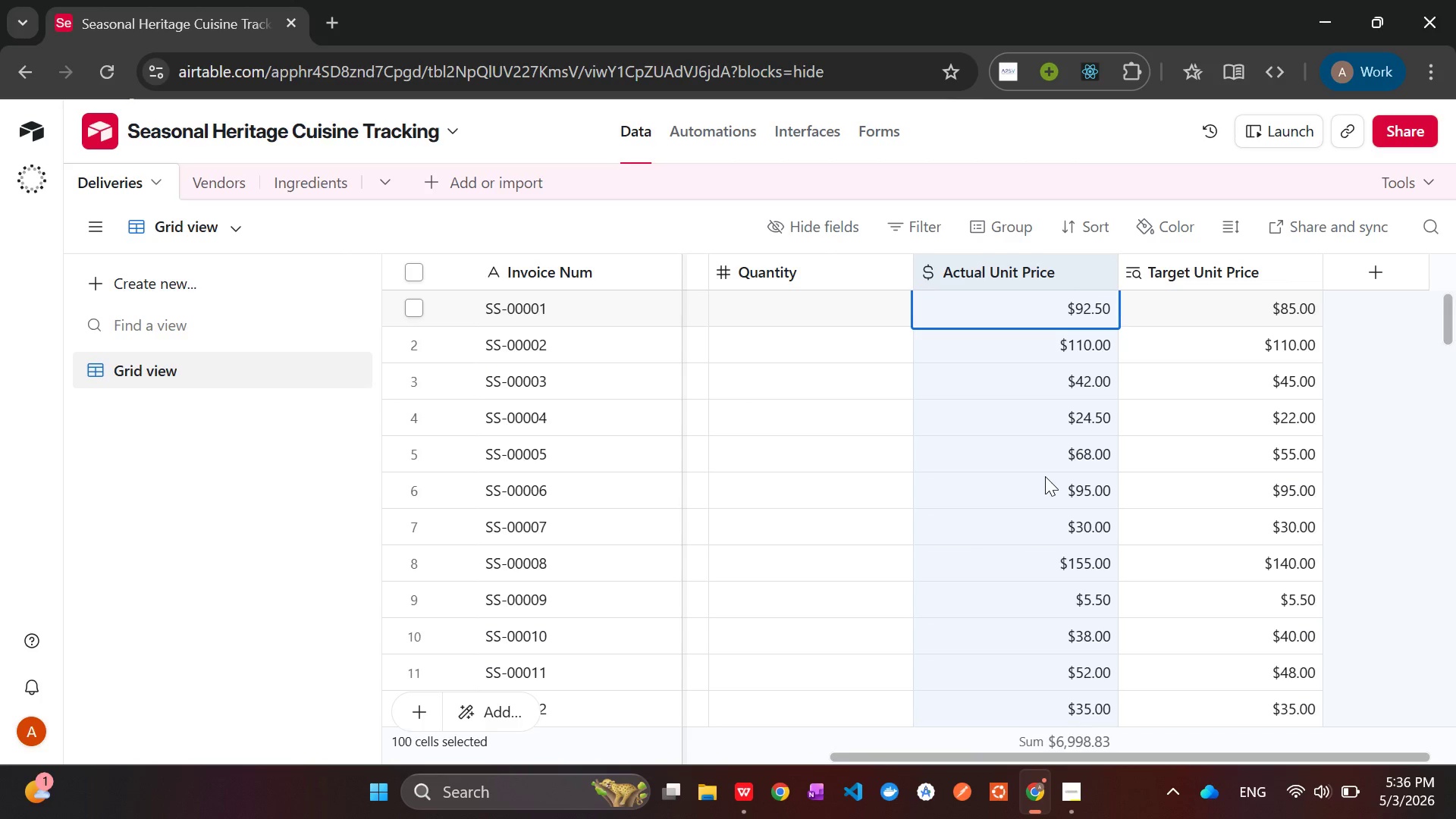 
key(Alt+Tab)